 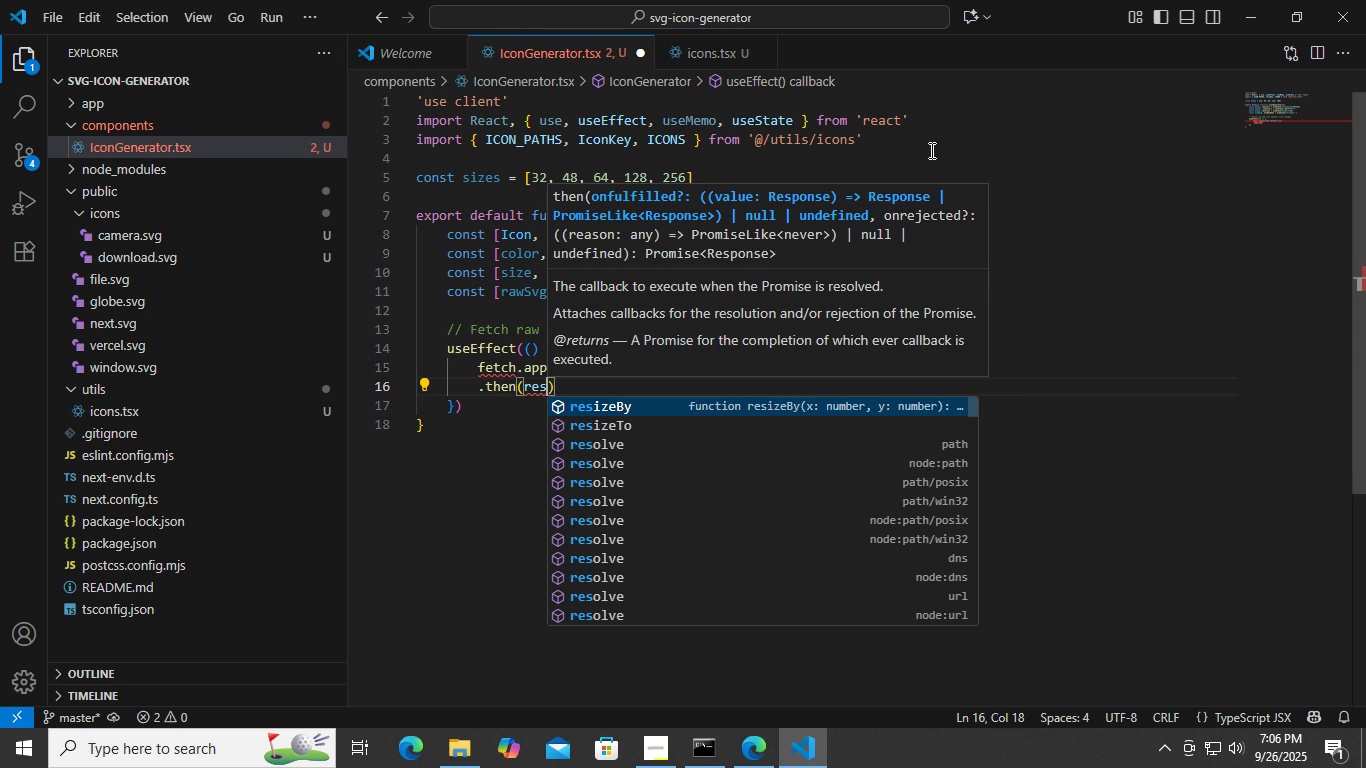 
key(ArrowUp)
 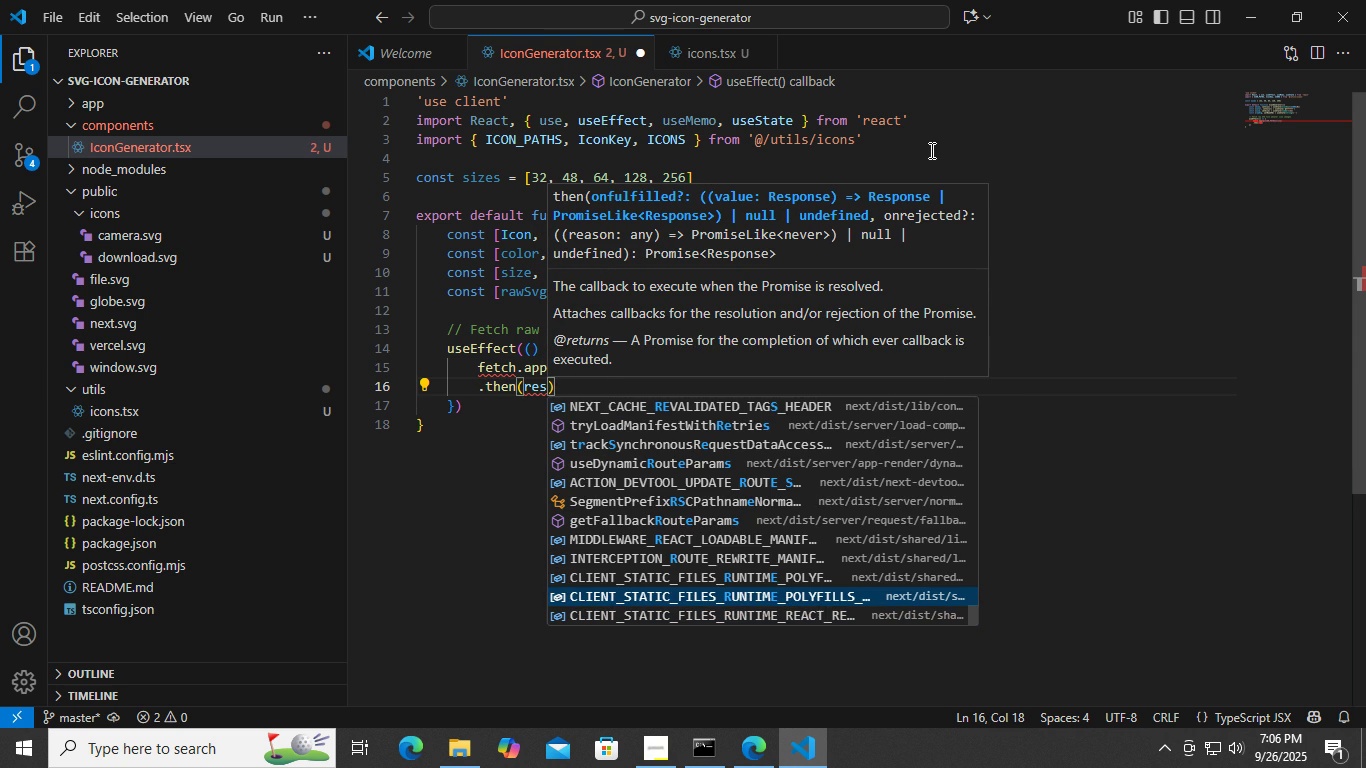 
key(ArrowUp)
 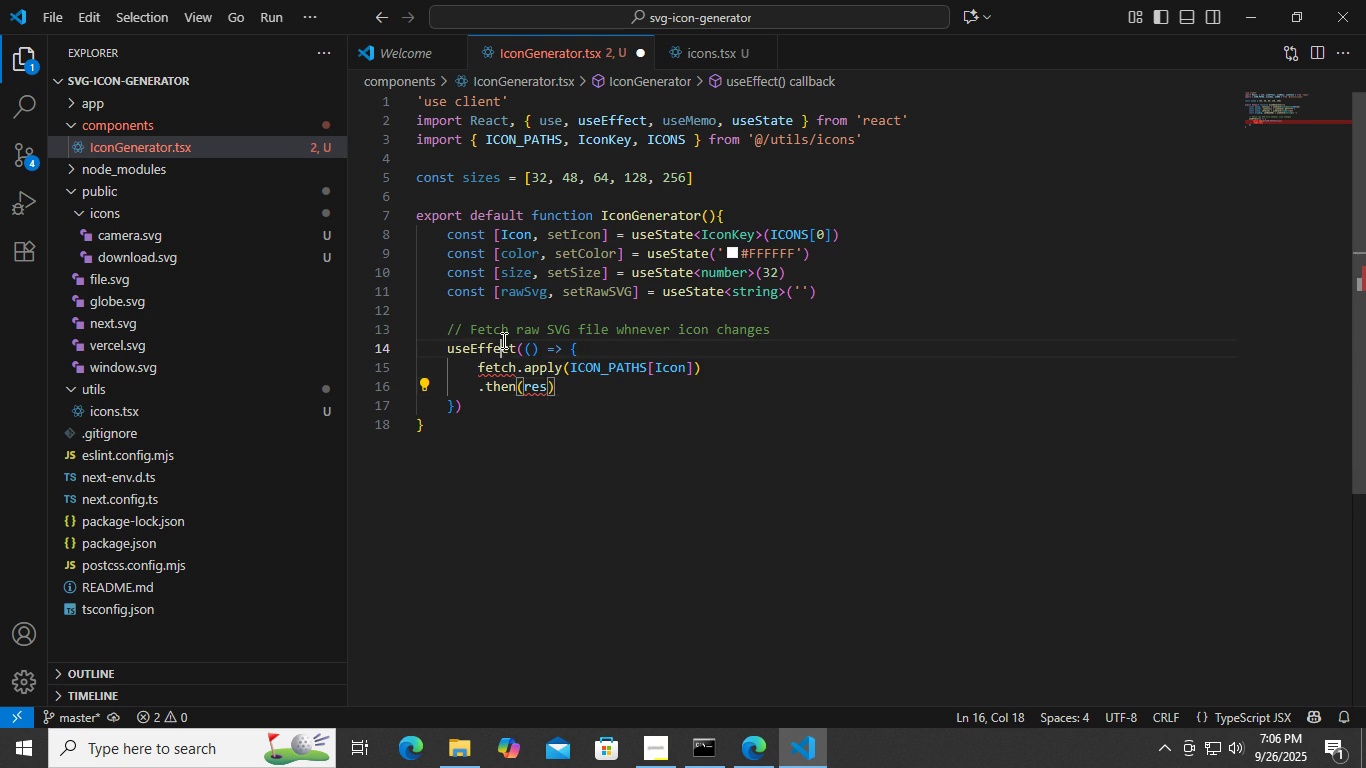 
double_click([541, 367])
 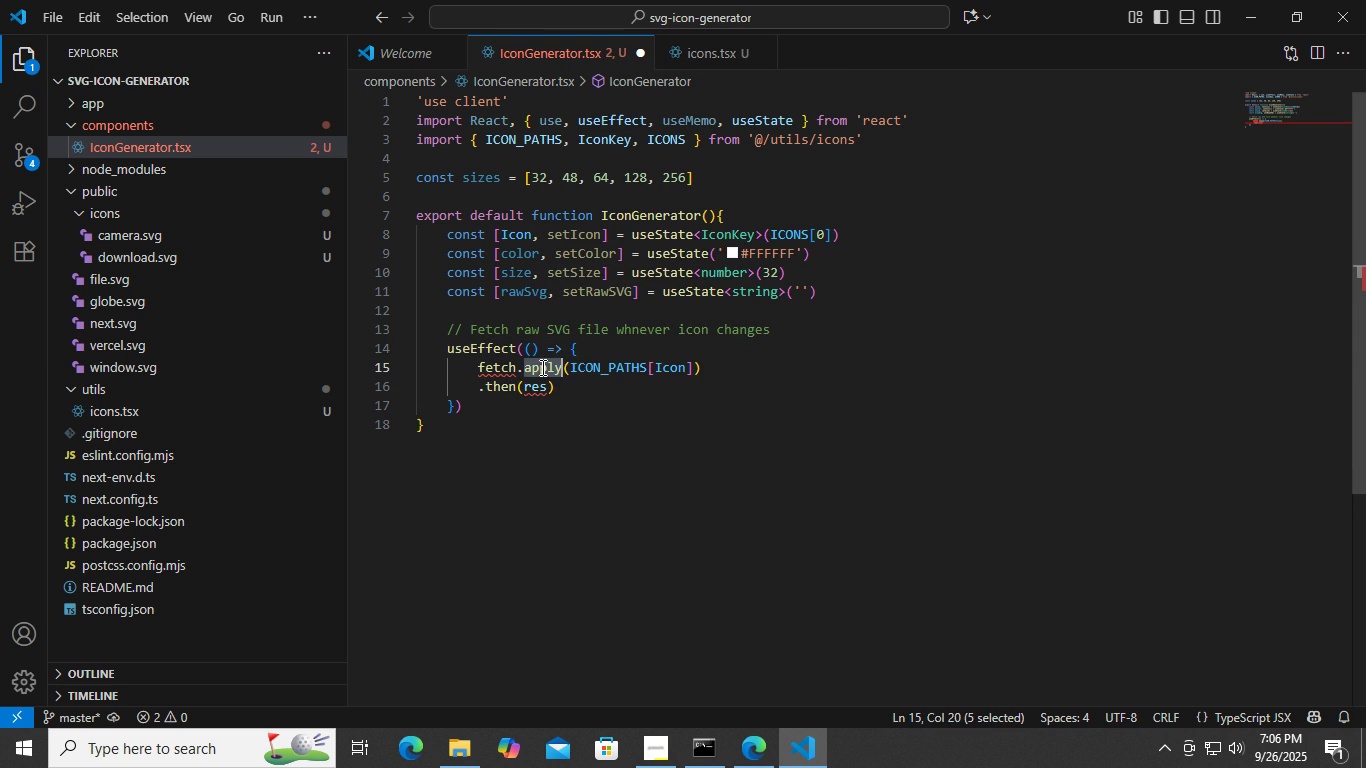 
triple_click([541, 367])
 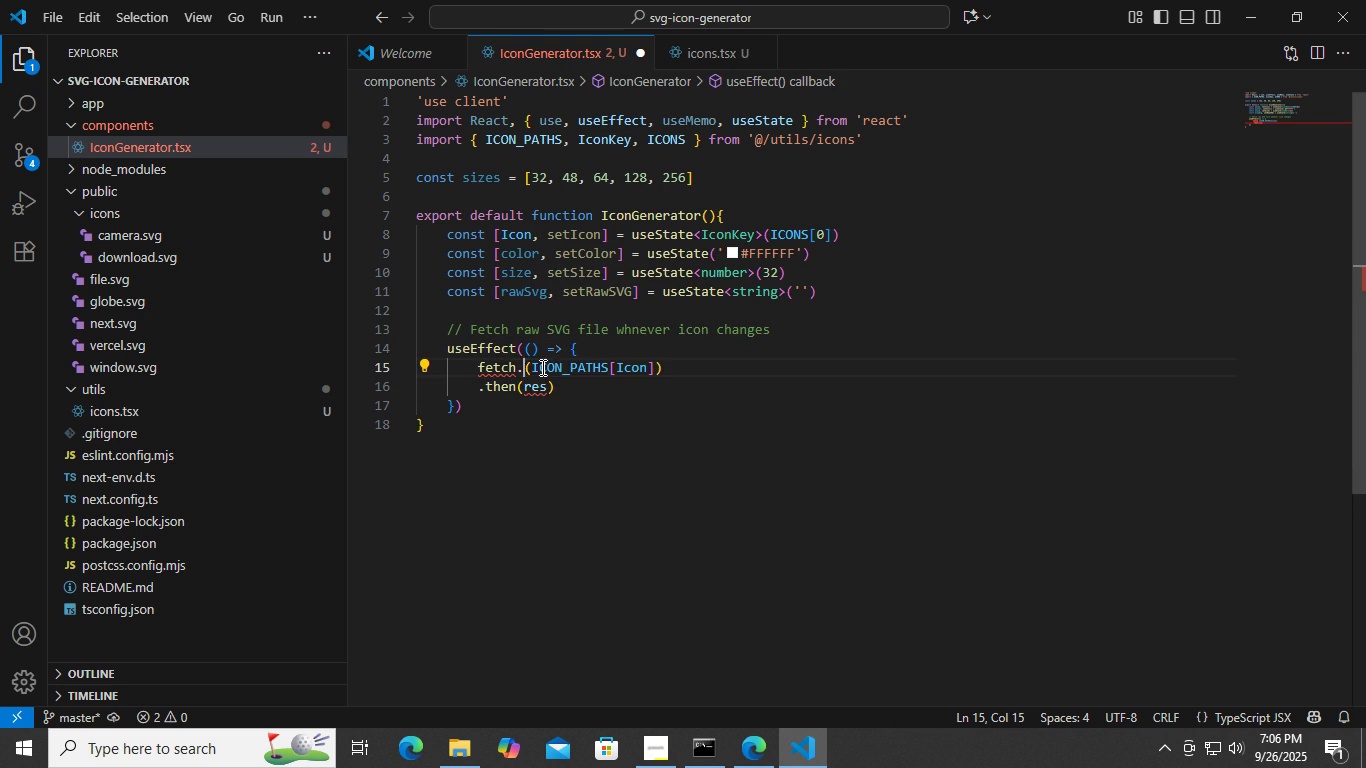 
key(Backspace)
 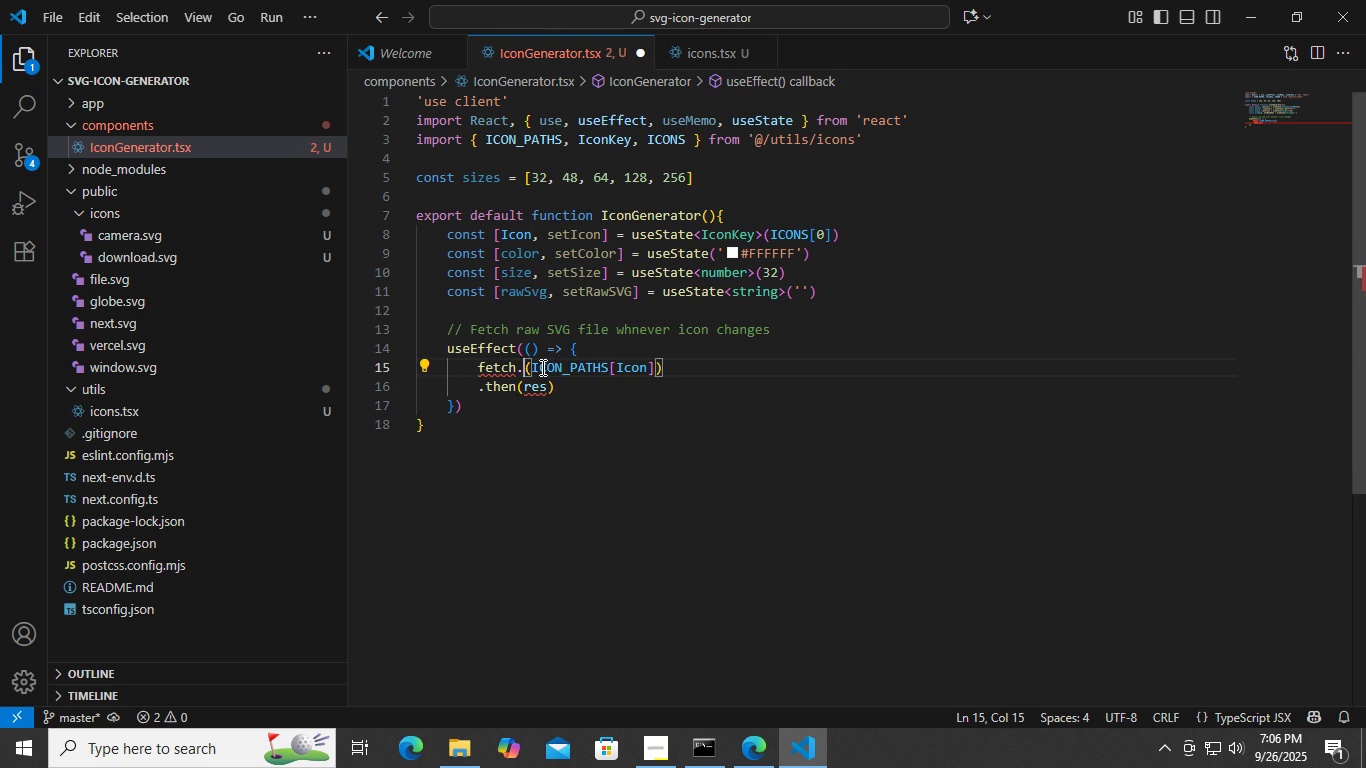 
key(Backspace)